 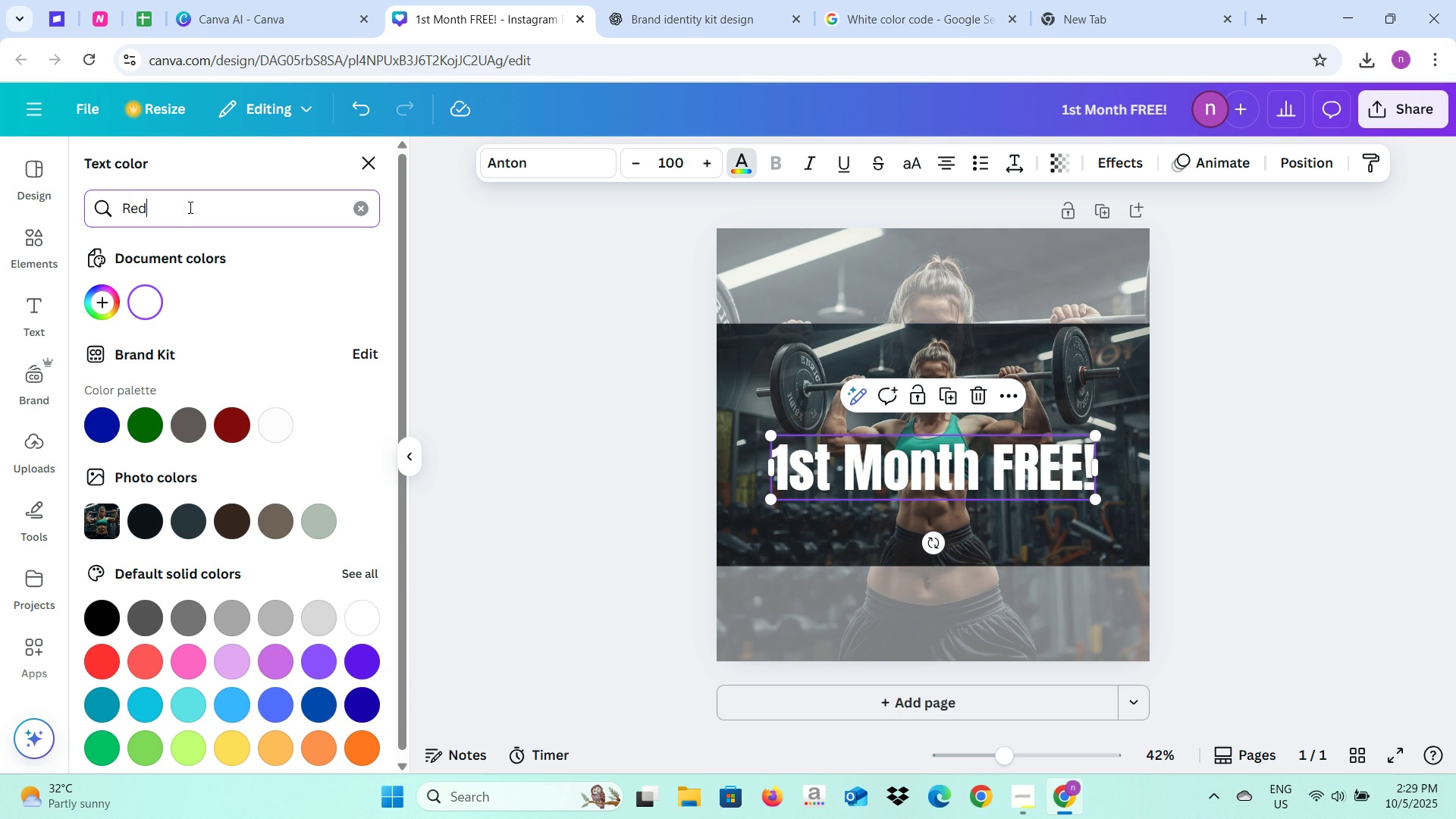 
key(Enter)
 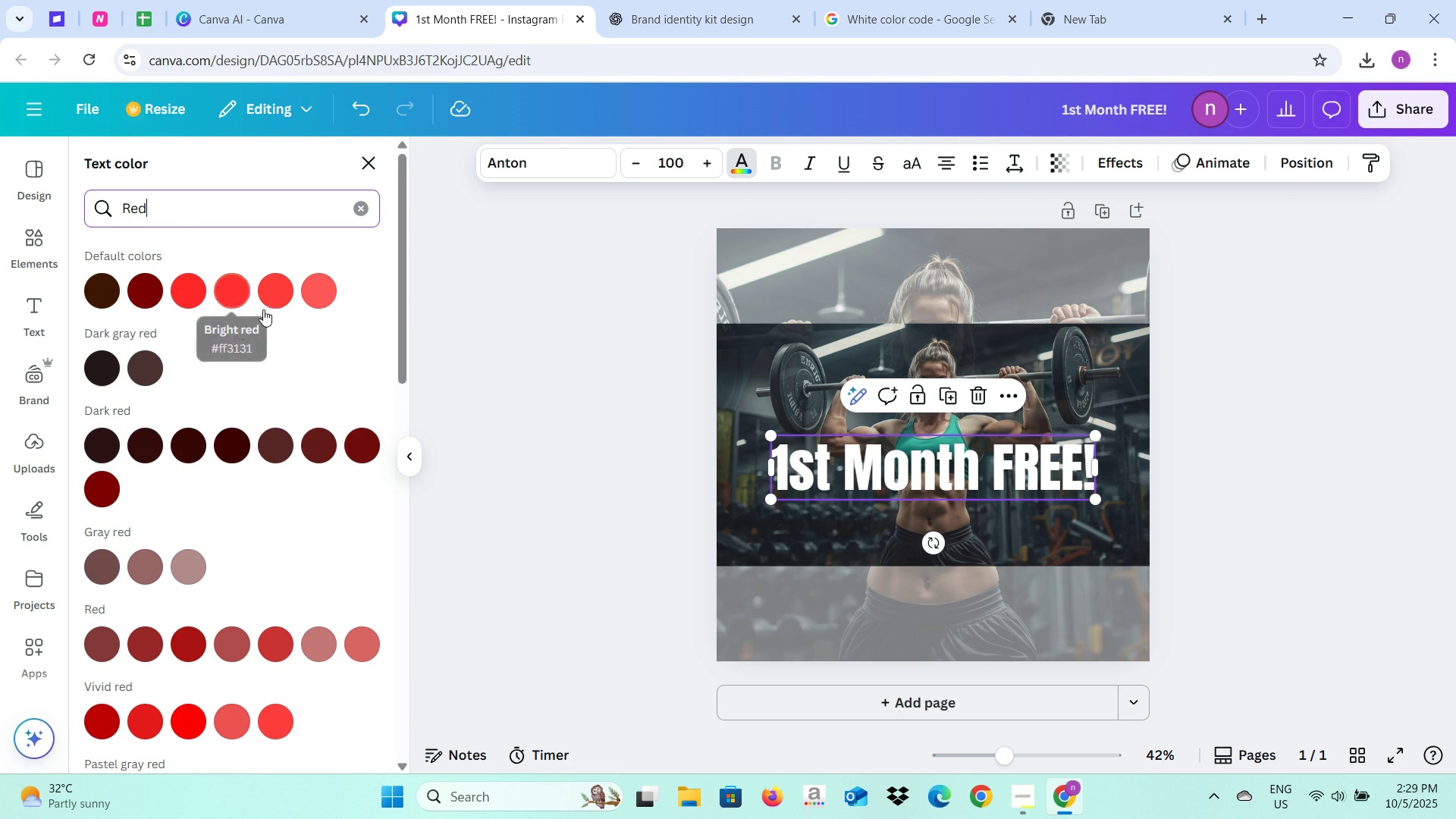 
left_click([121, 212])
 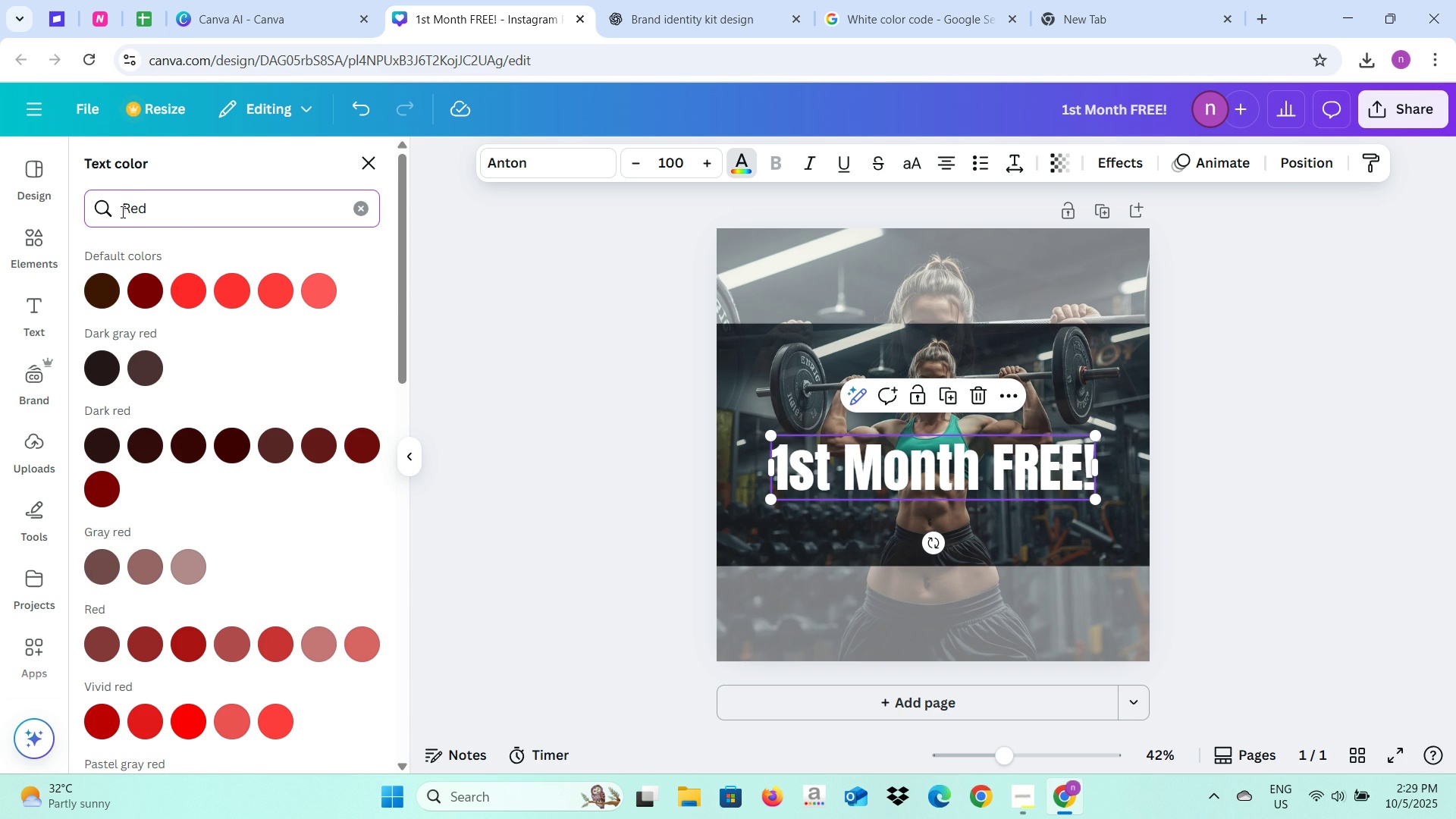 
type(bold )
 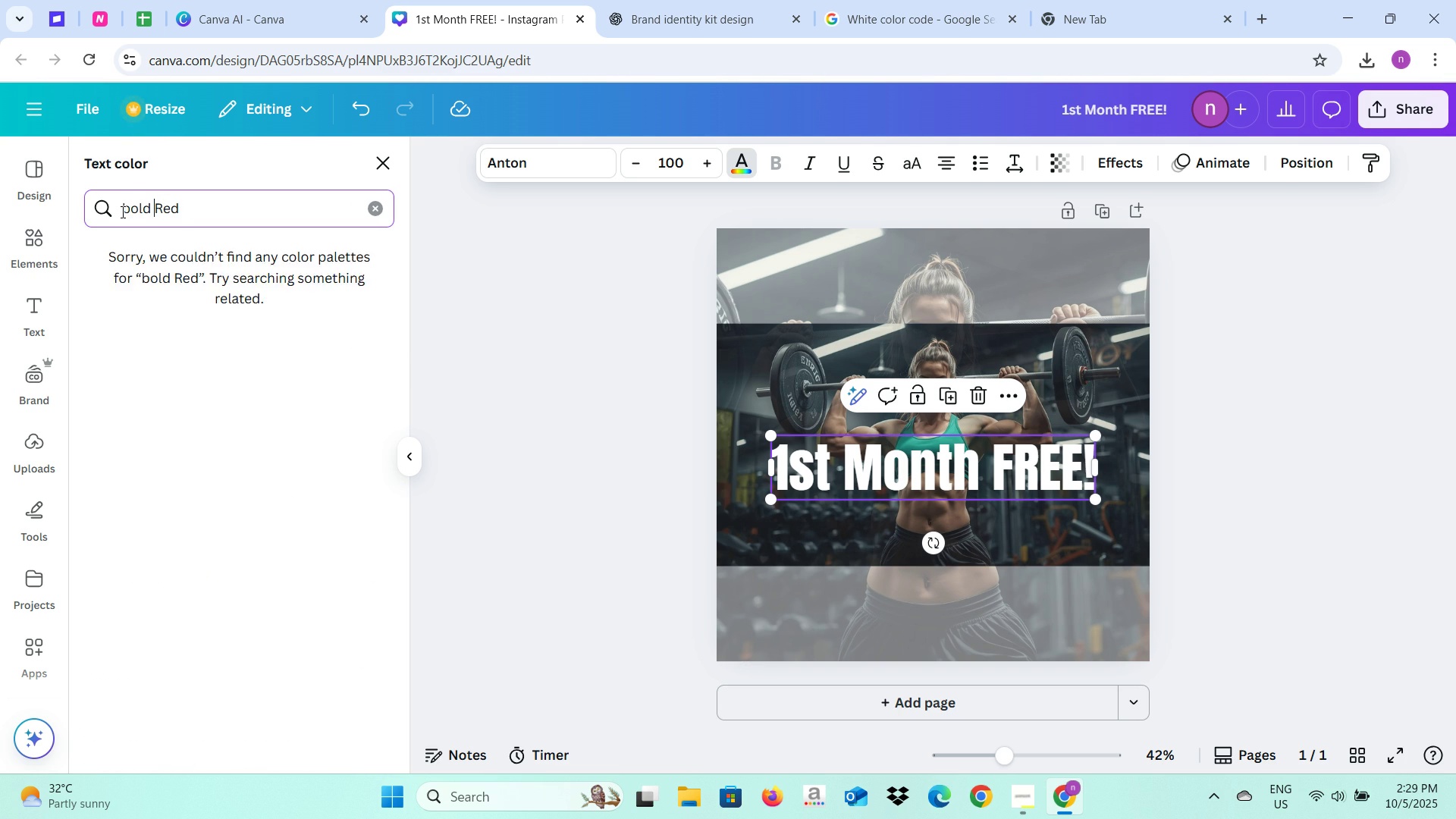 
key(Enter)
 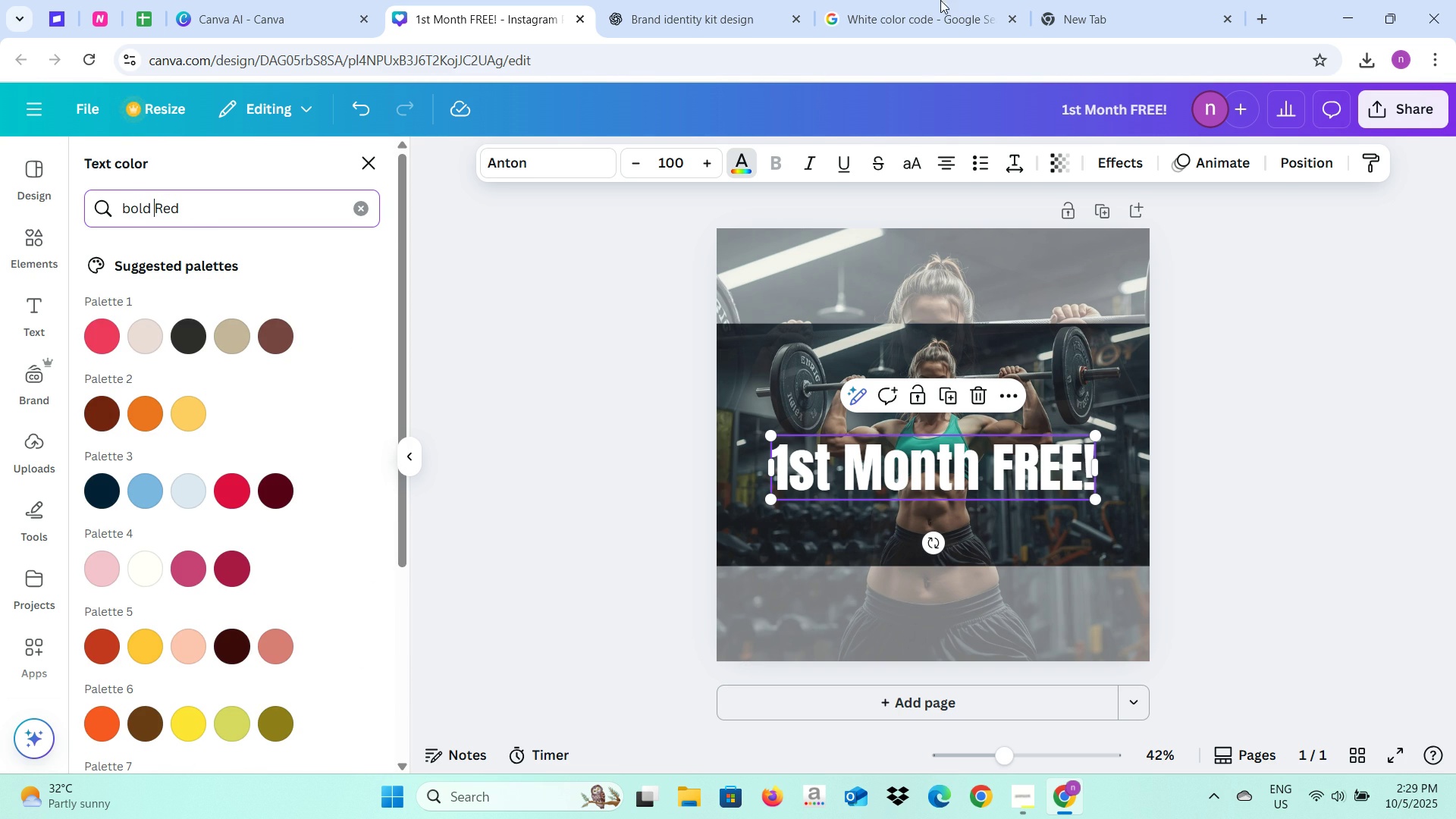 
left_click([1052, 0])
 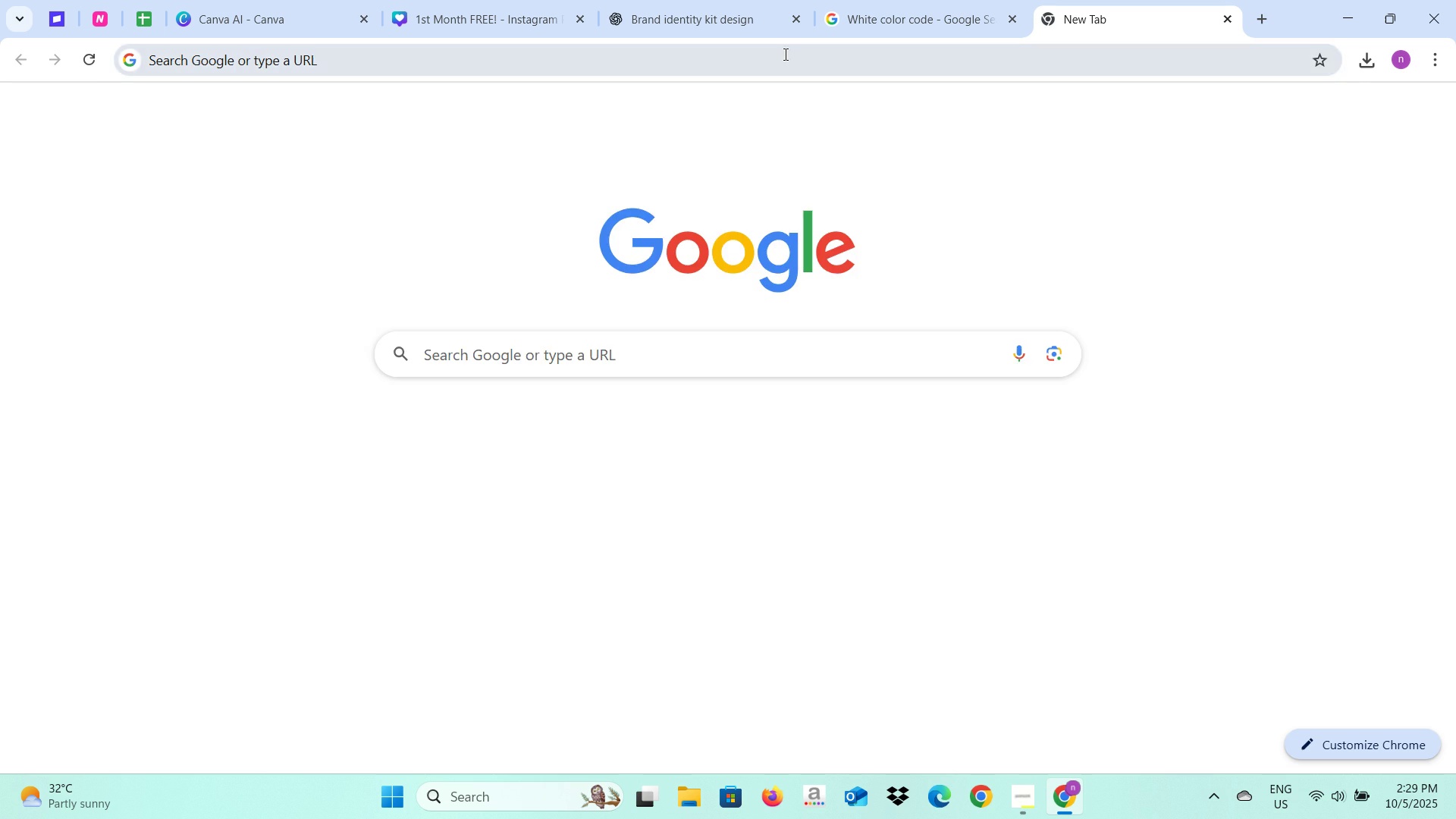 
left_click([784, 54])
 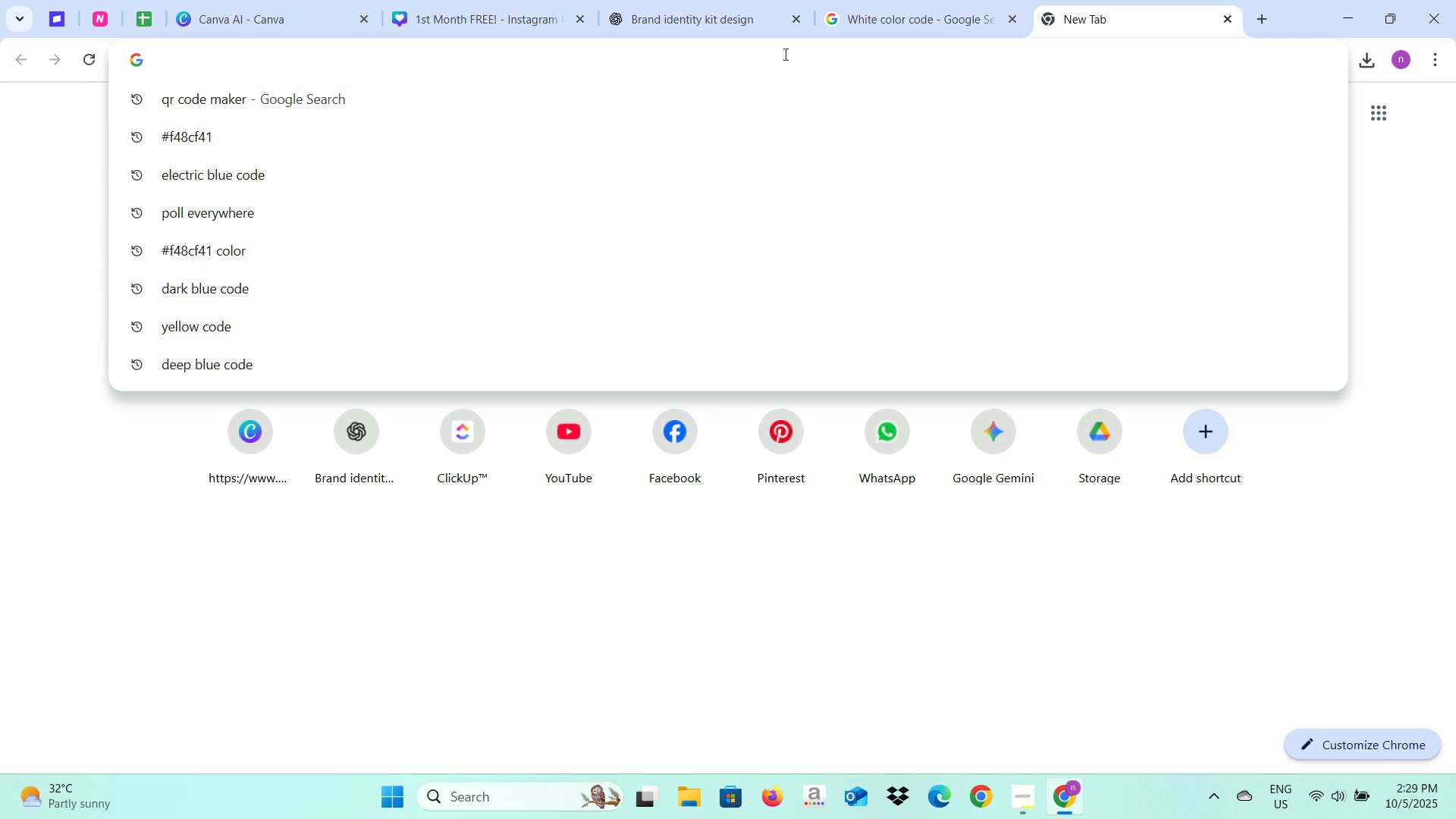 
type(Bold red )
 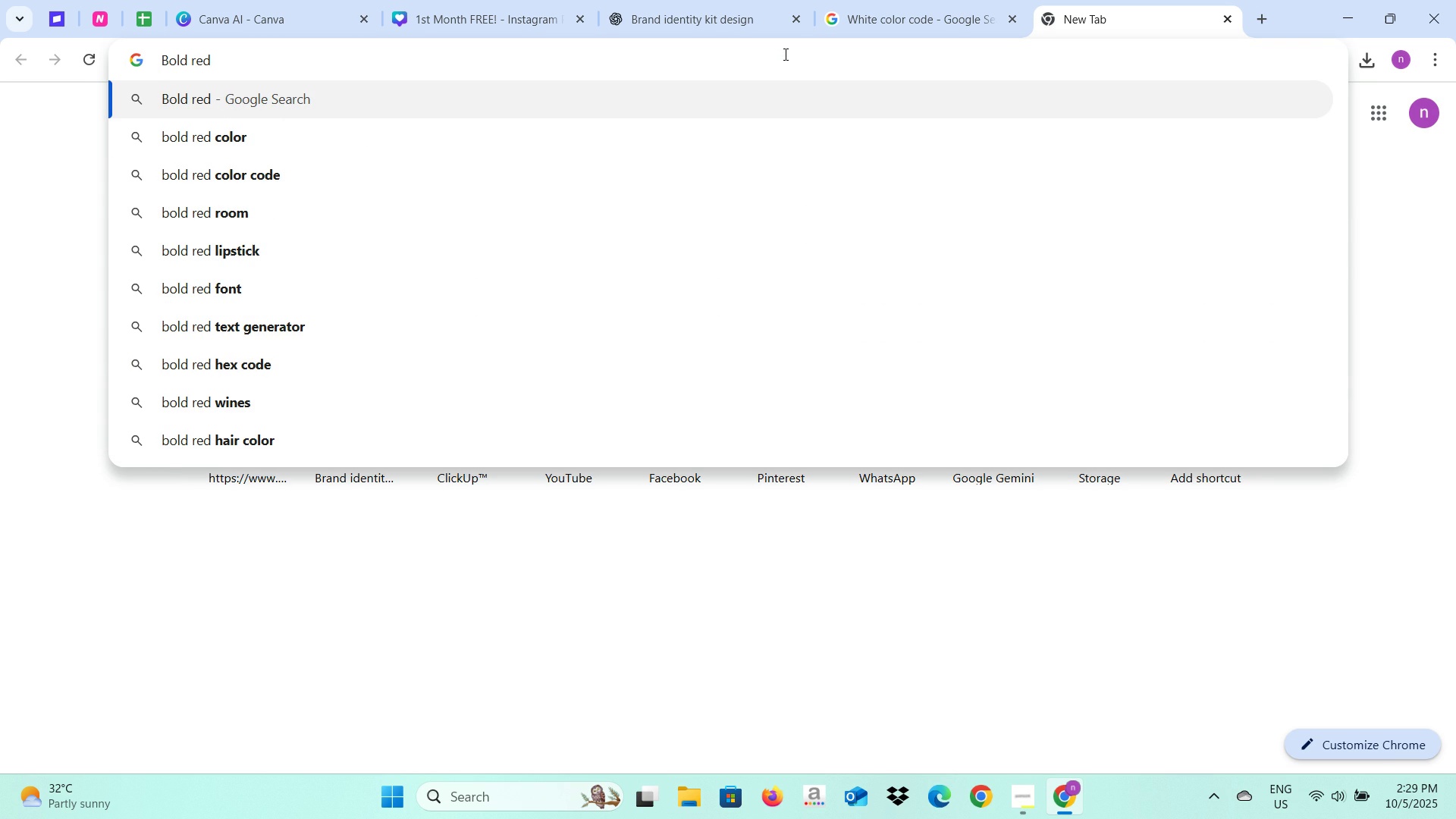 
key(ArrowDown)
 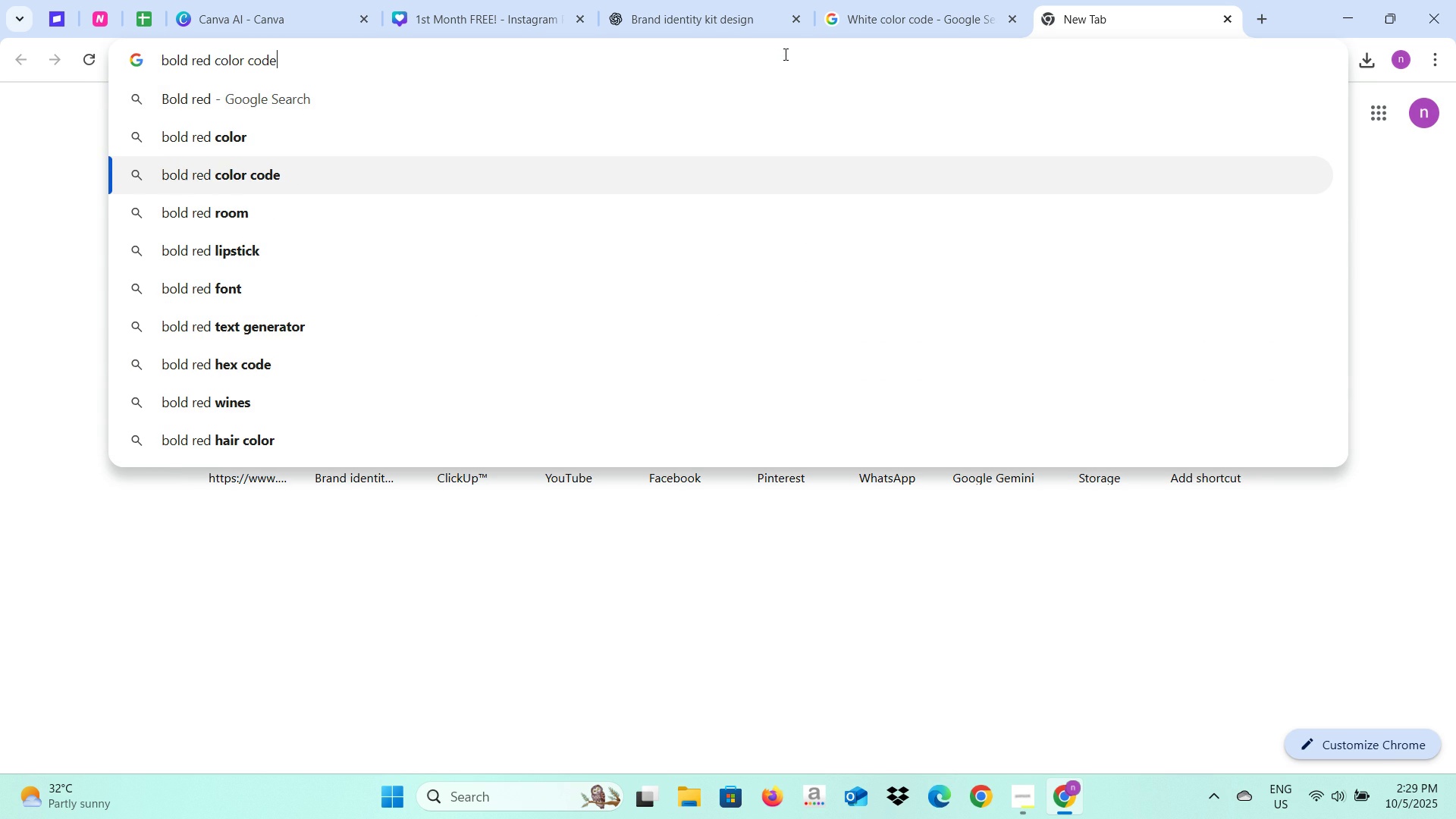 
key(ArrowDown)
 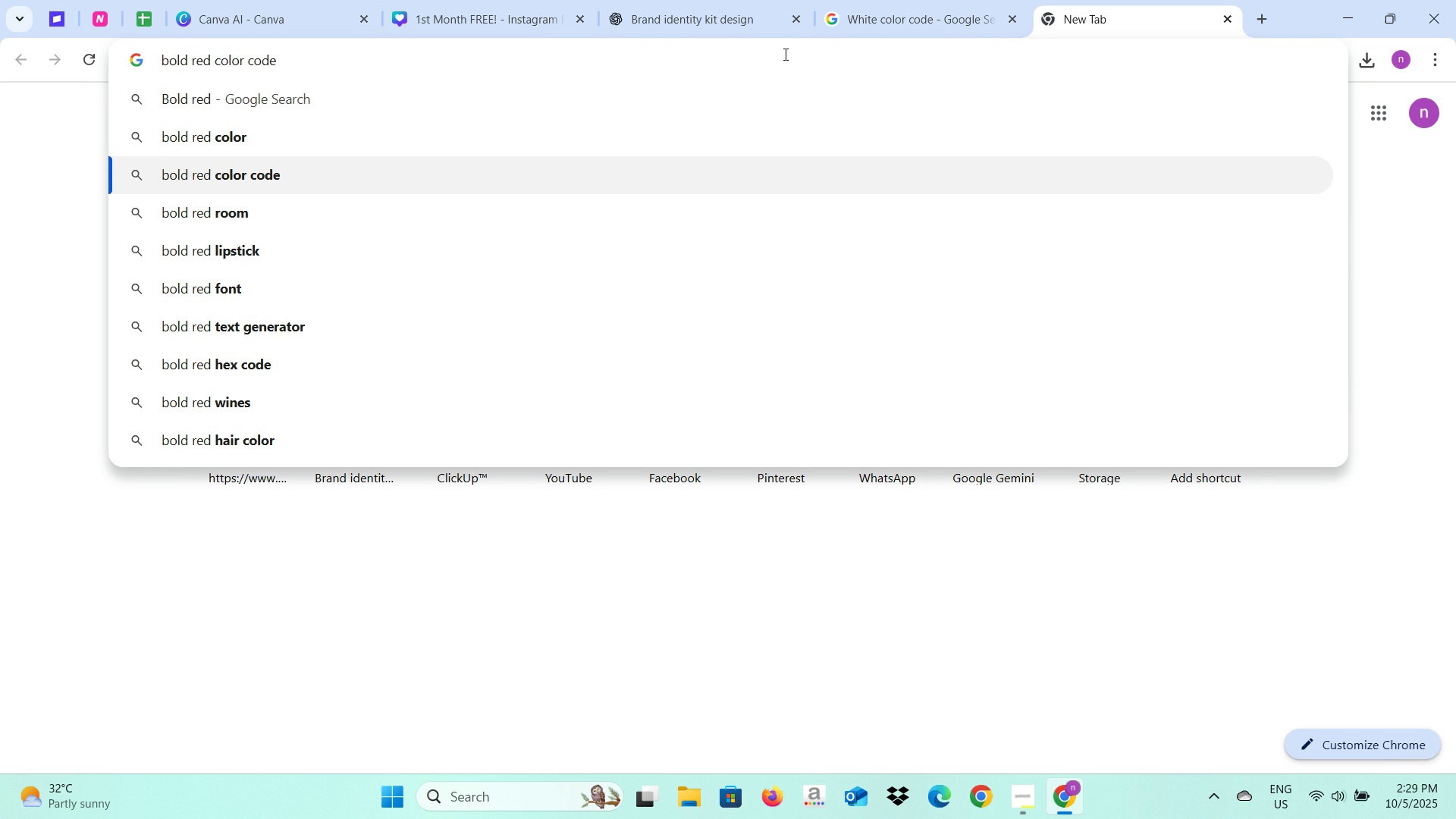 
key(Enter)
 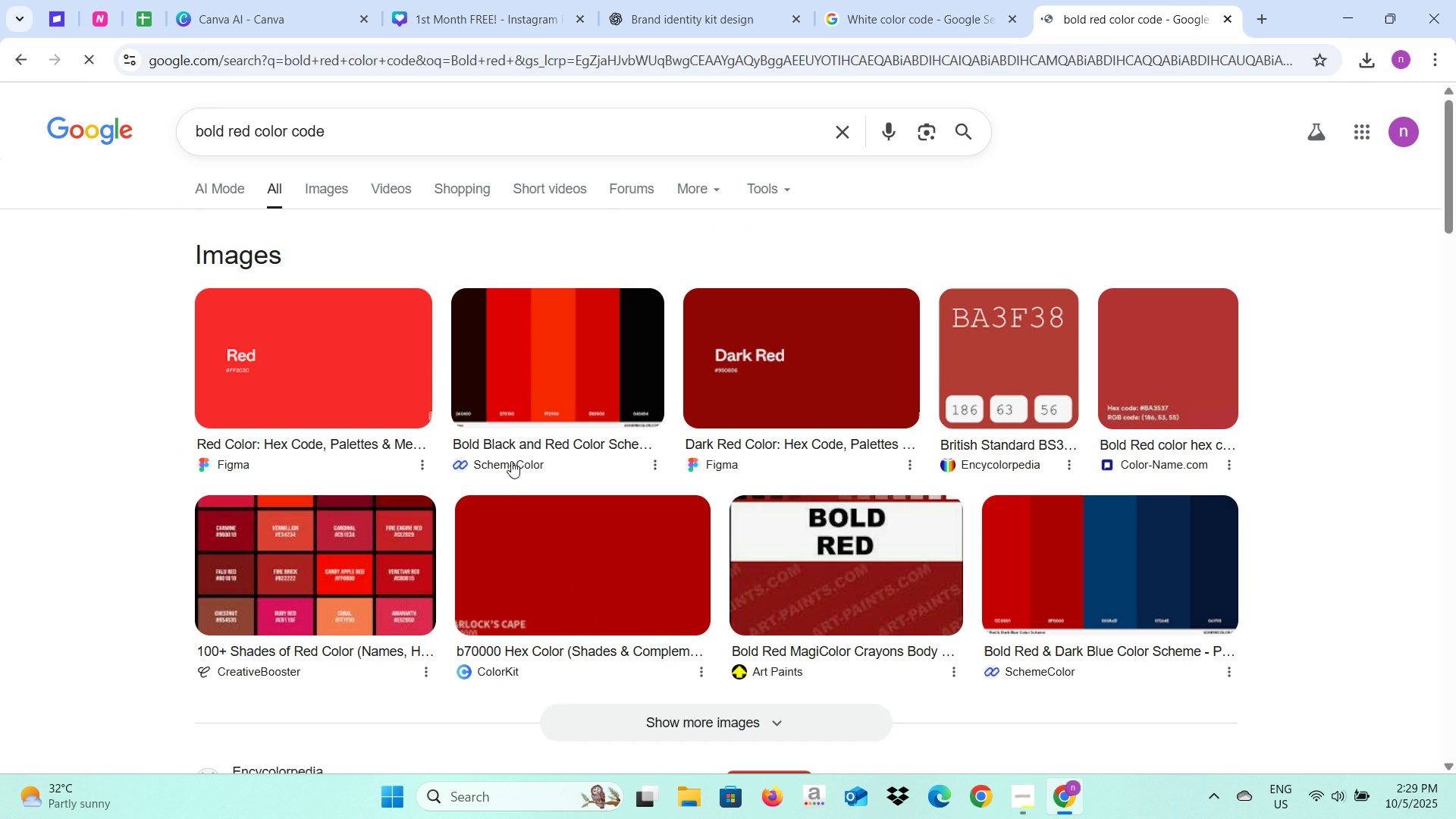 
wait(5.25)
 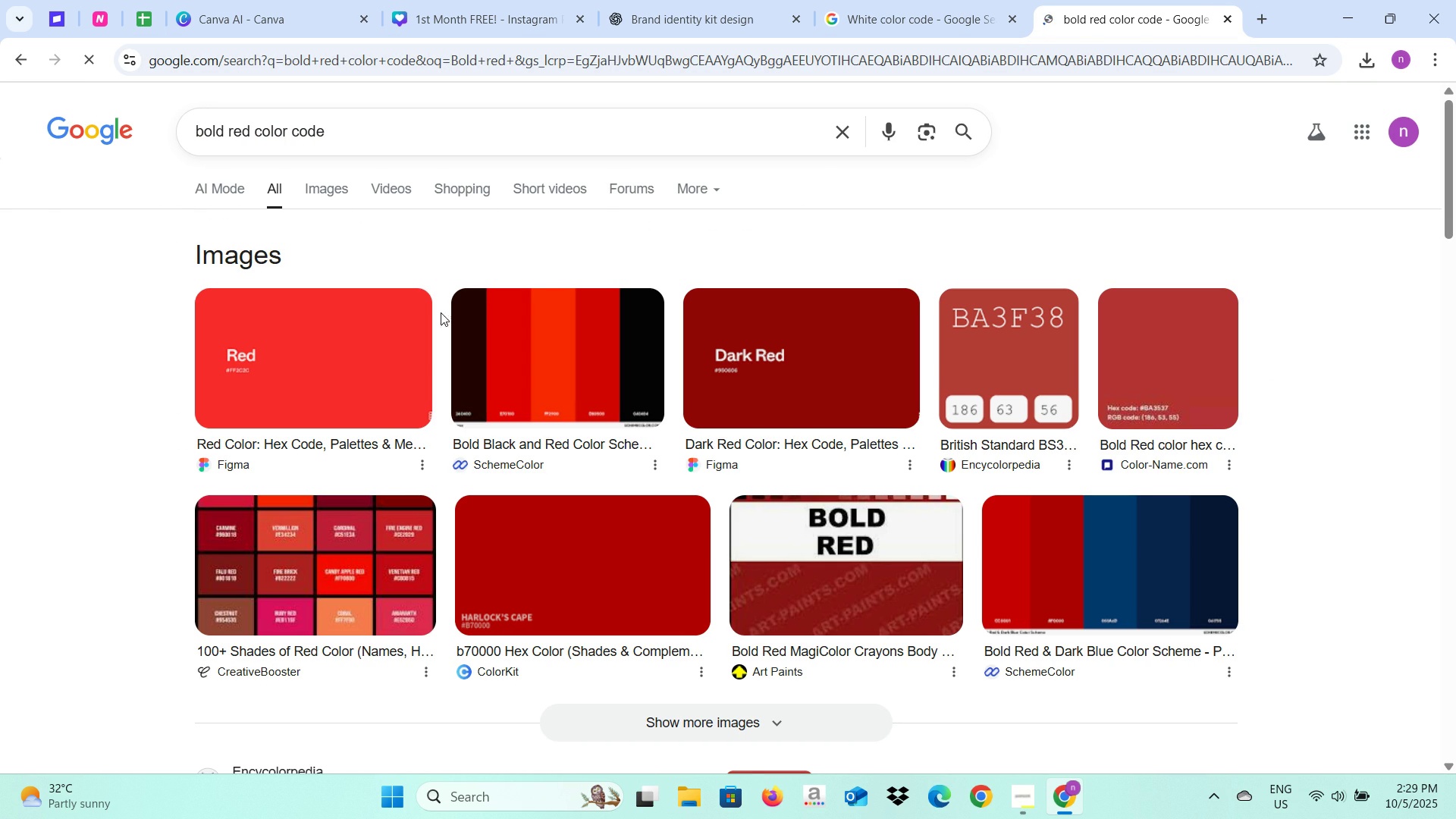 
mouse_move([880, 383])
 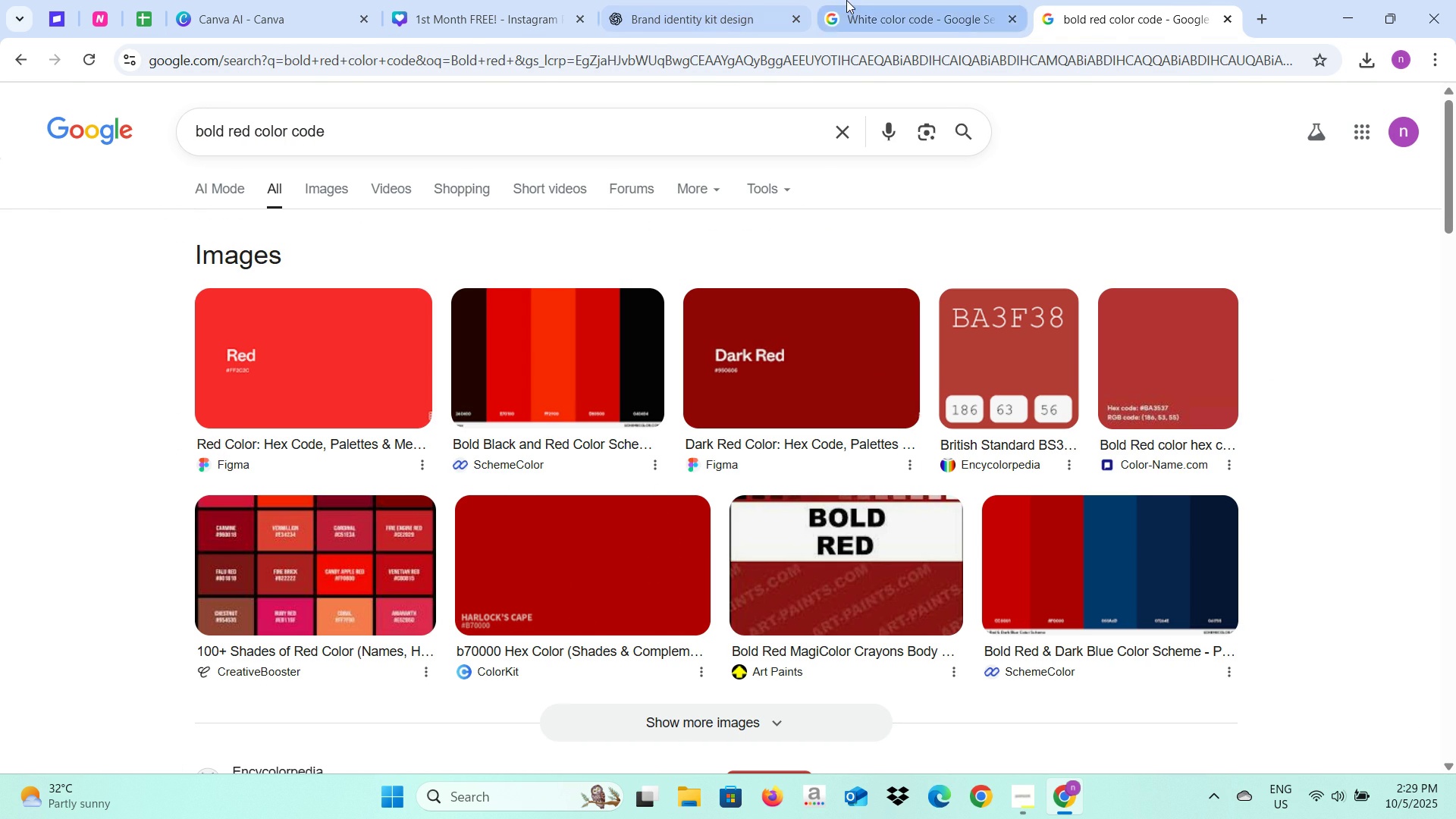 
left_click([848, 0])